 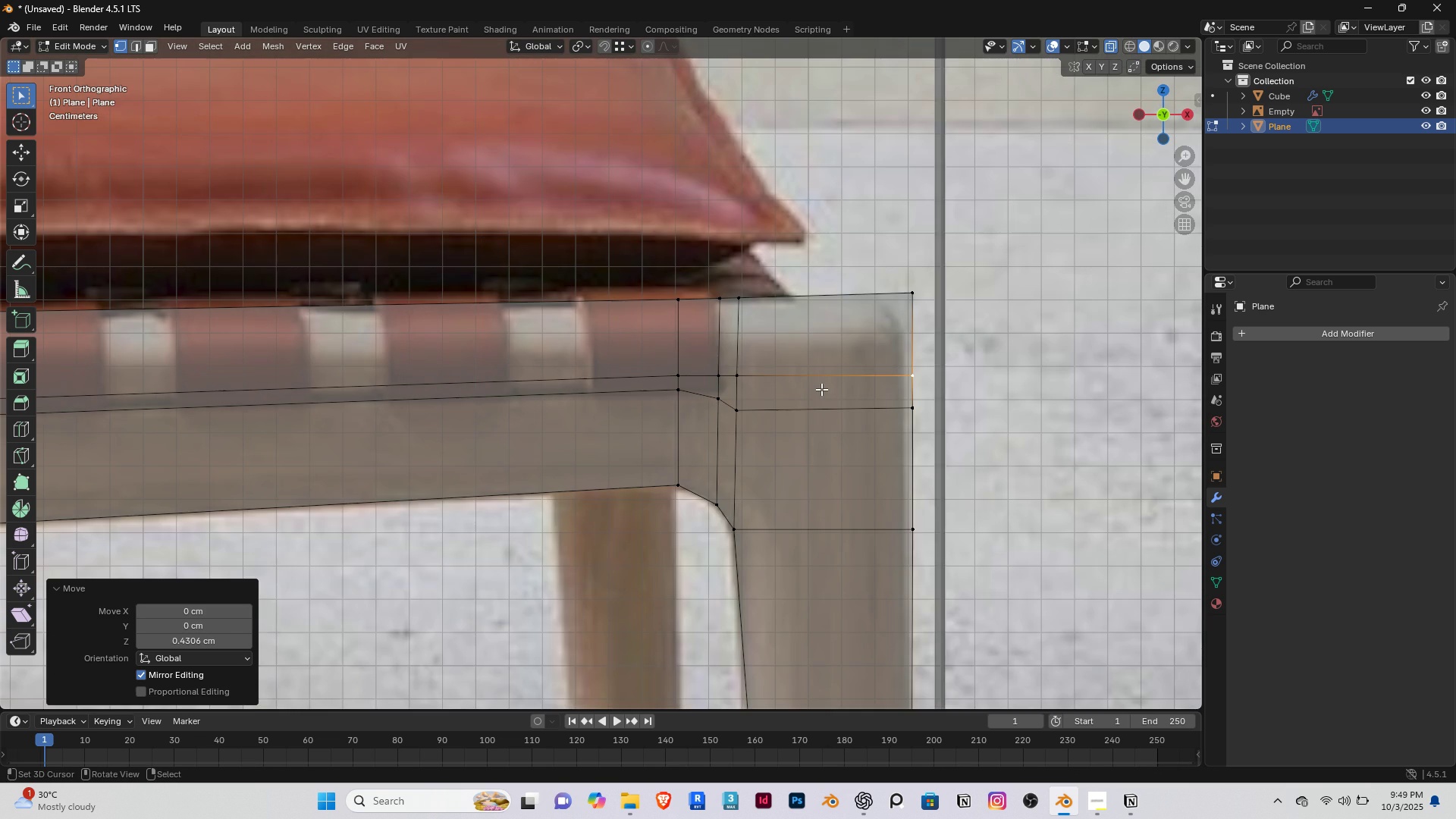 
scroll: coordinate [822, 389], scroll_direction: down, amount: 3.0
 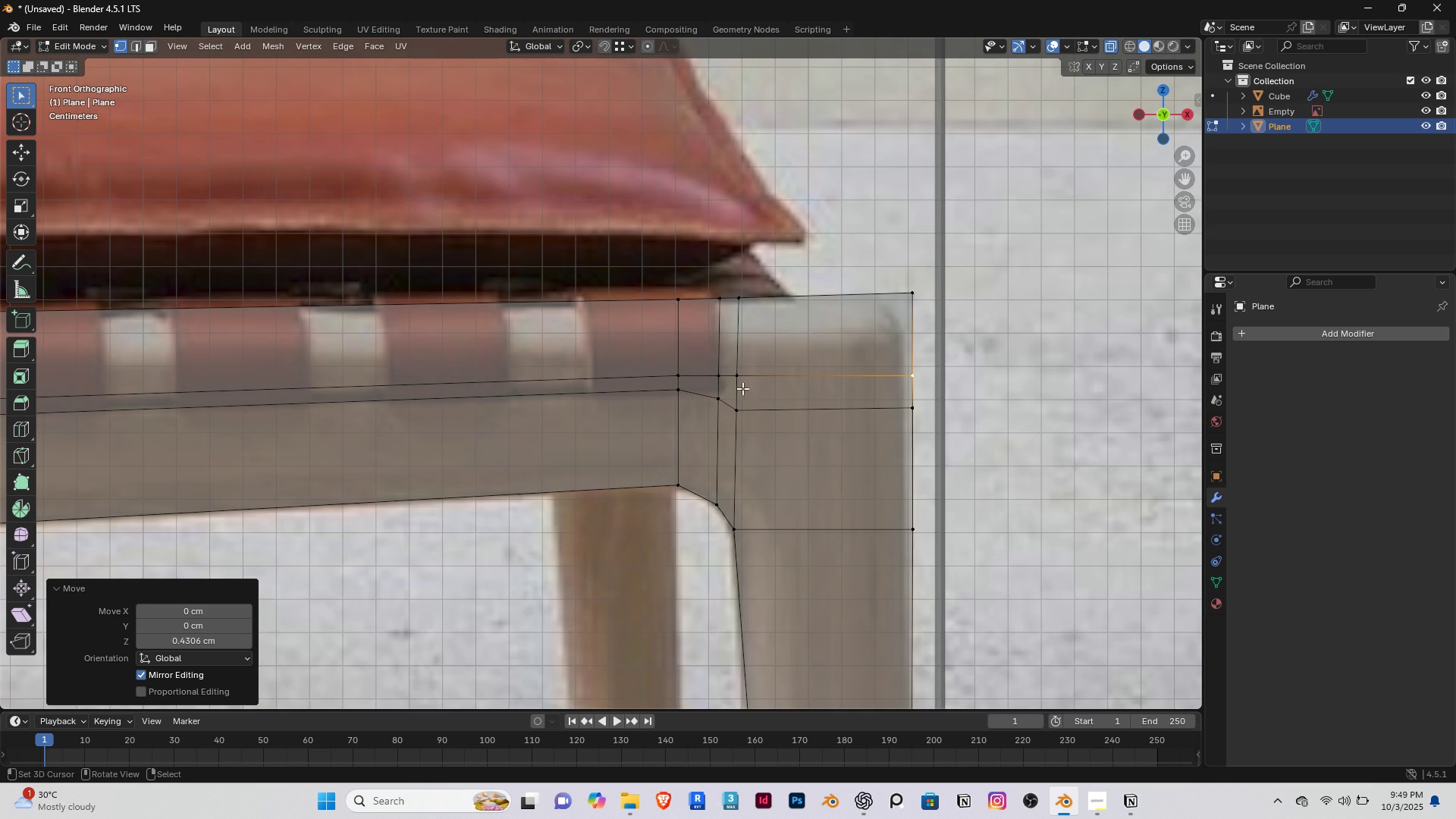 
scroll: coordinate [731, 393], scroll_direction: up, amount: 3.0
 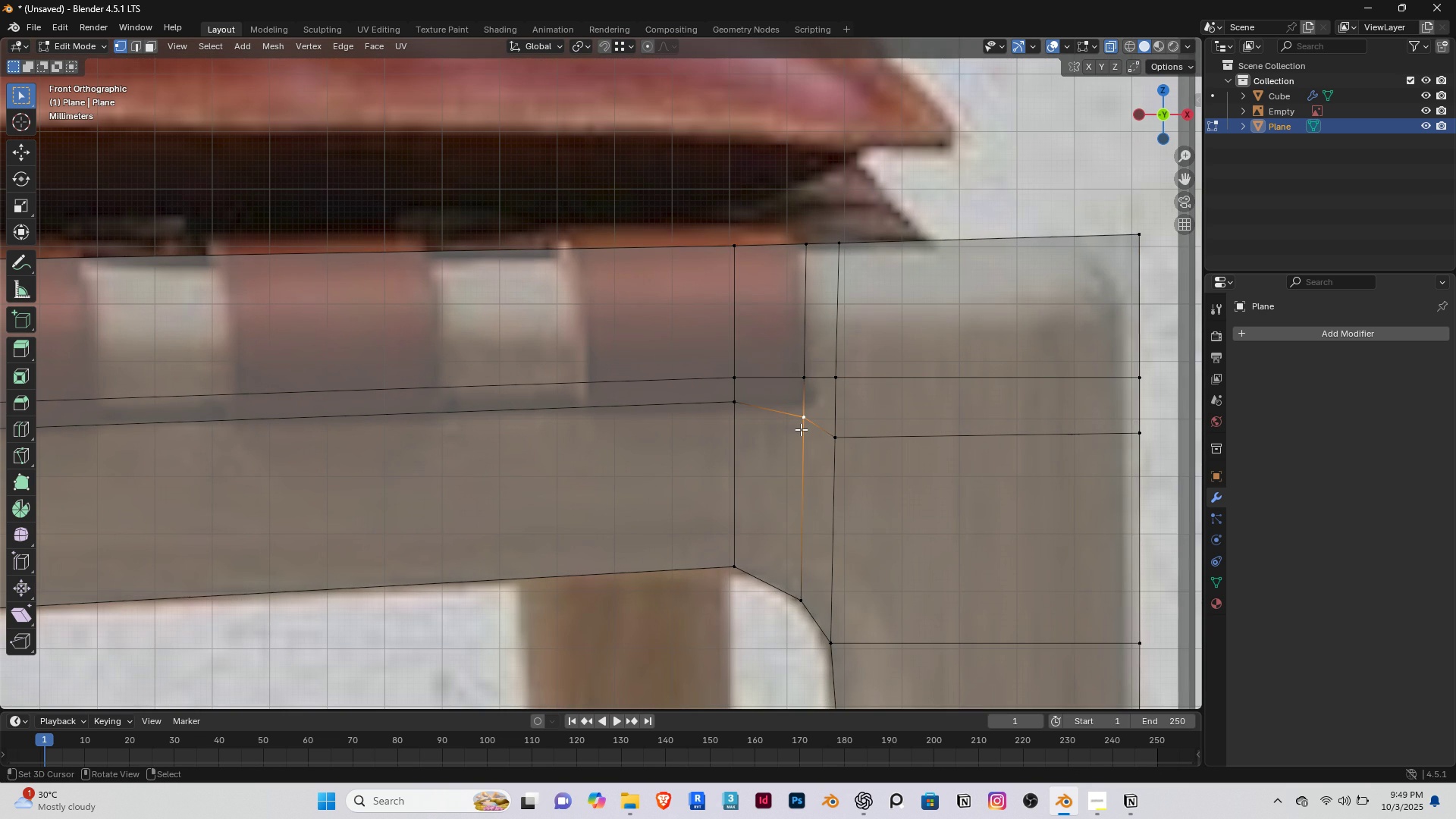 
right_click([801, 429])
 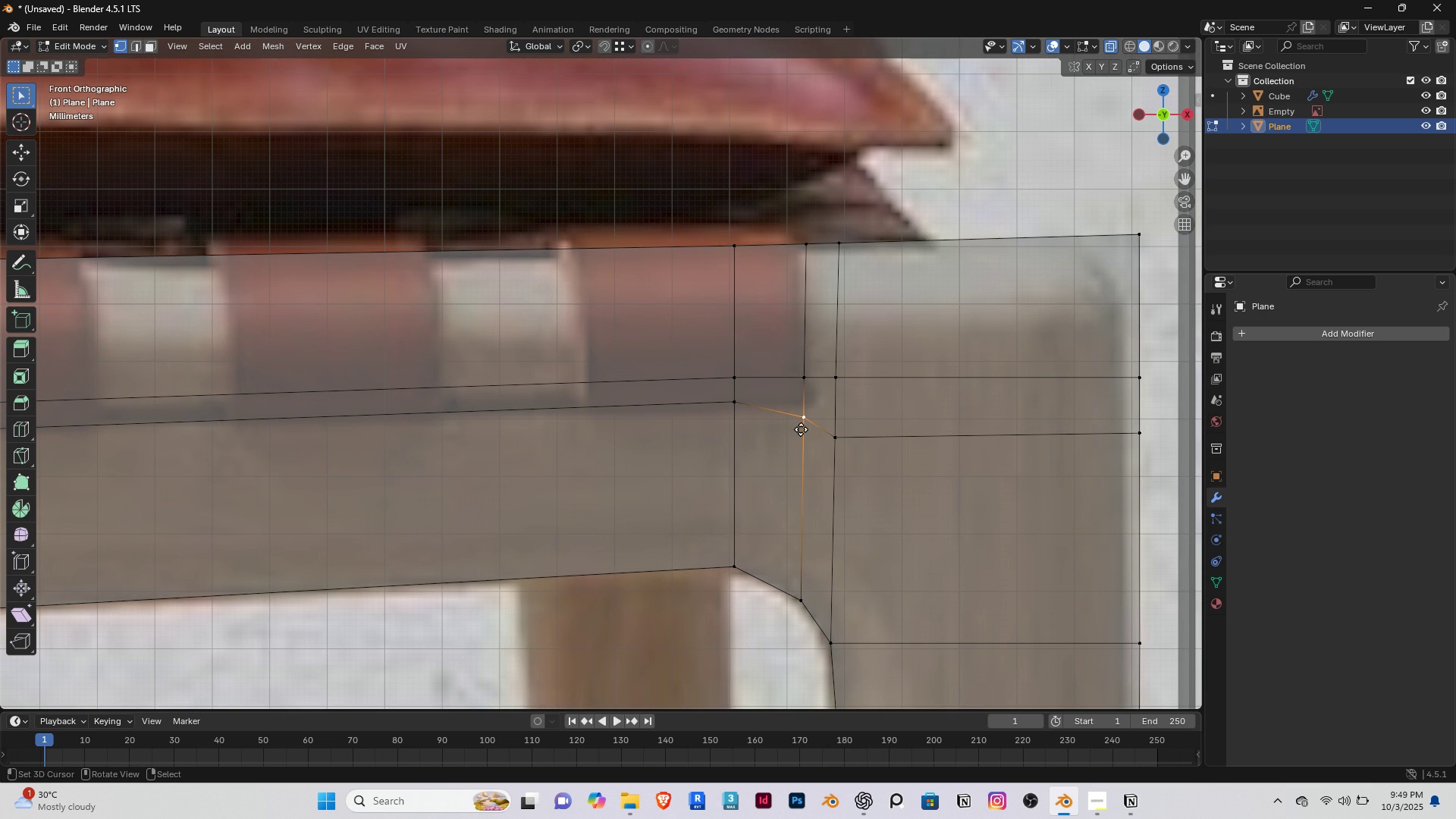 
type(gz)